 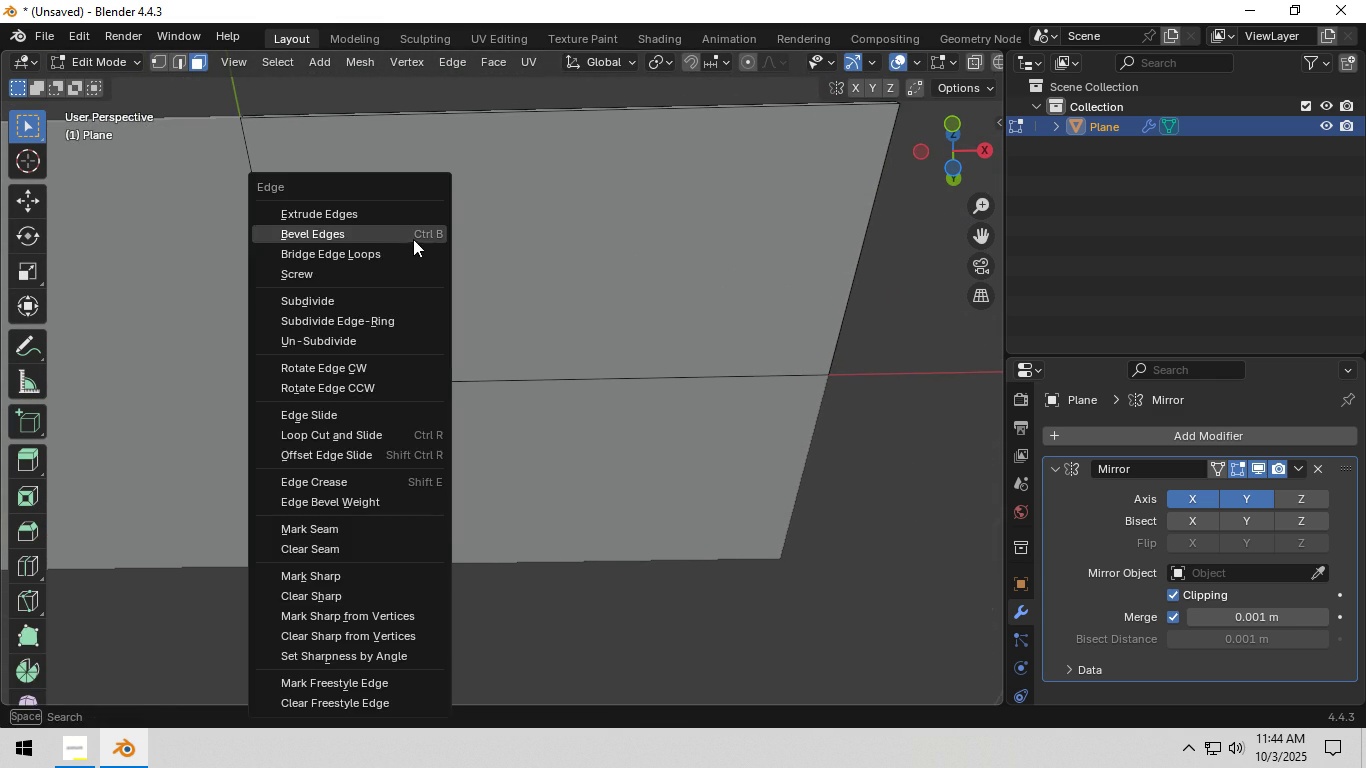 
key(Control+ControlLeft)
 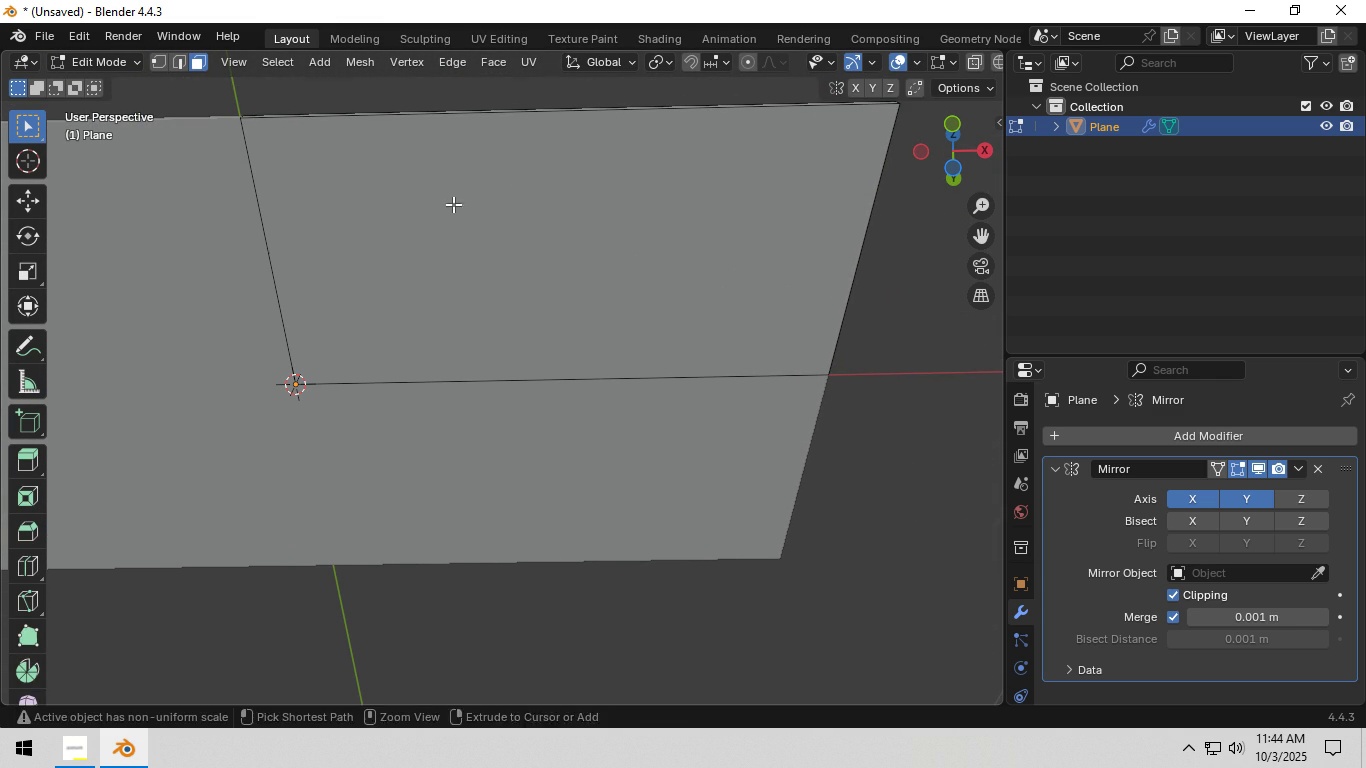 
key(Control+R)
 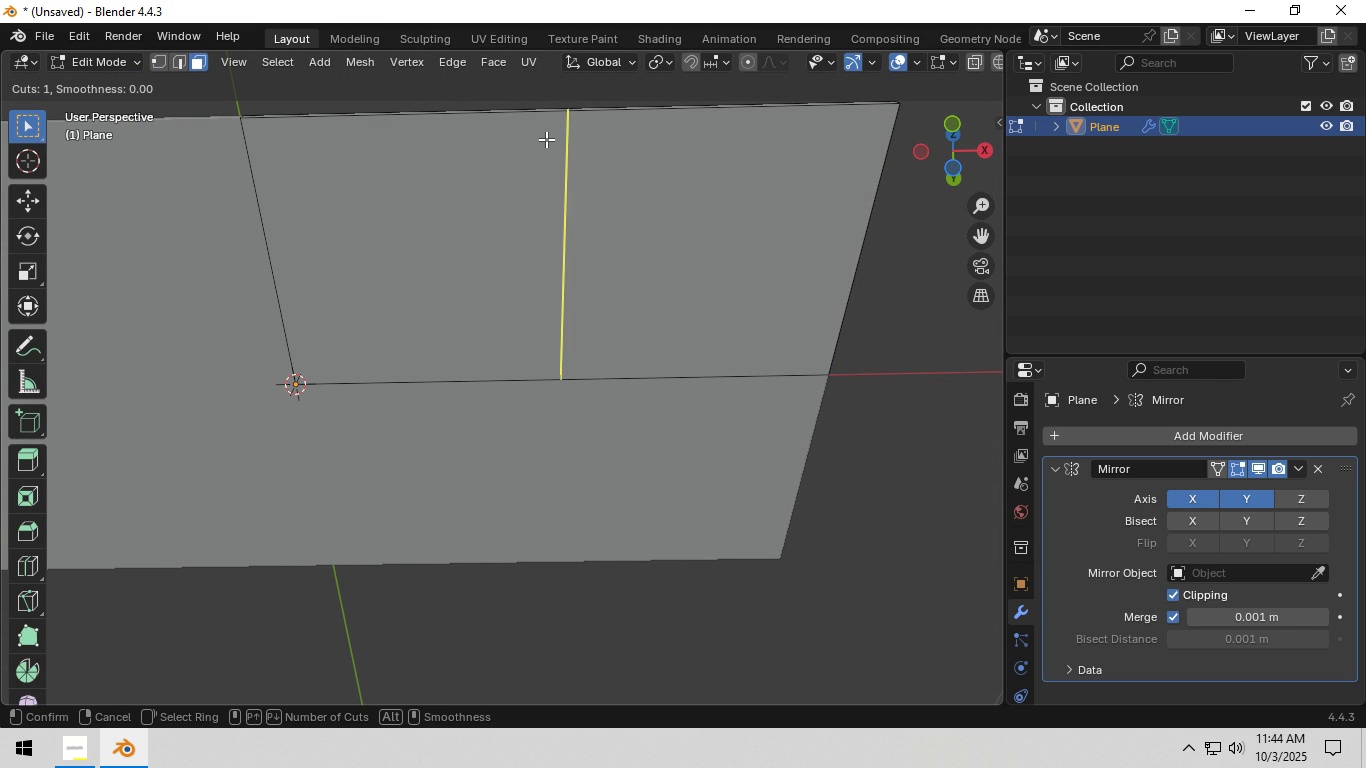 
scroll: coordinate [543, 139], scroll_direction: up, amount: 4.0
 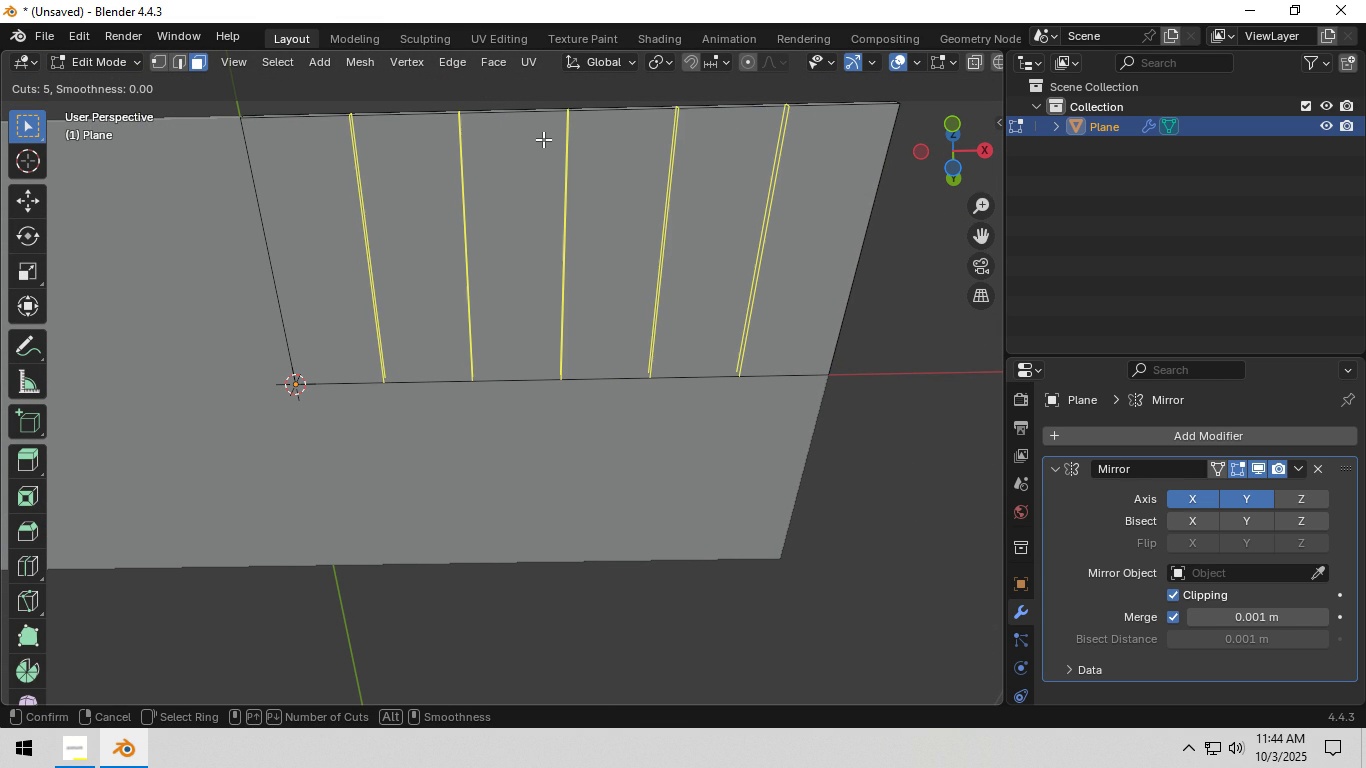 
left_click([543, 139])
 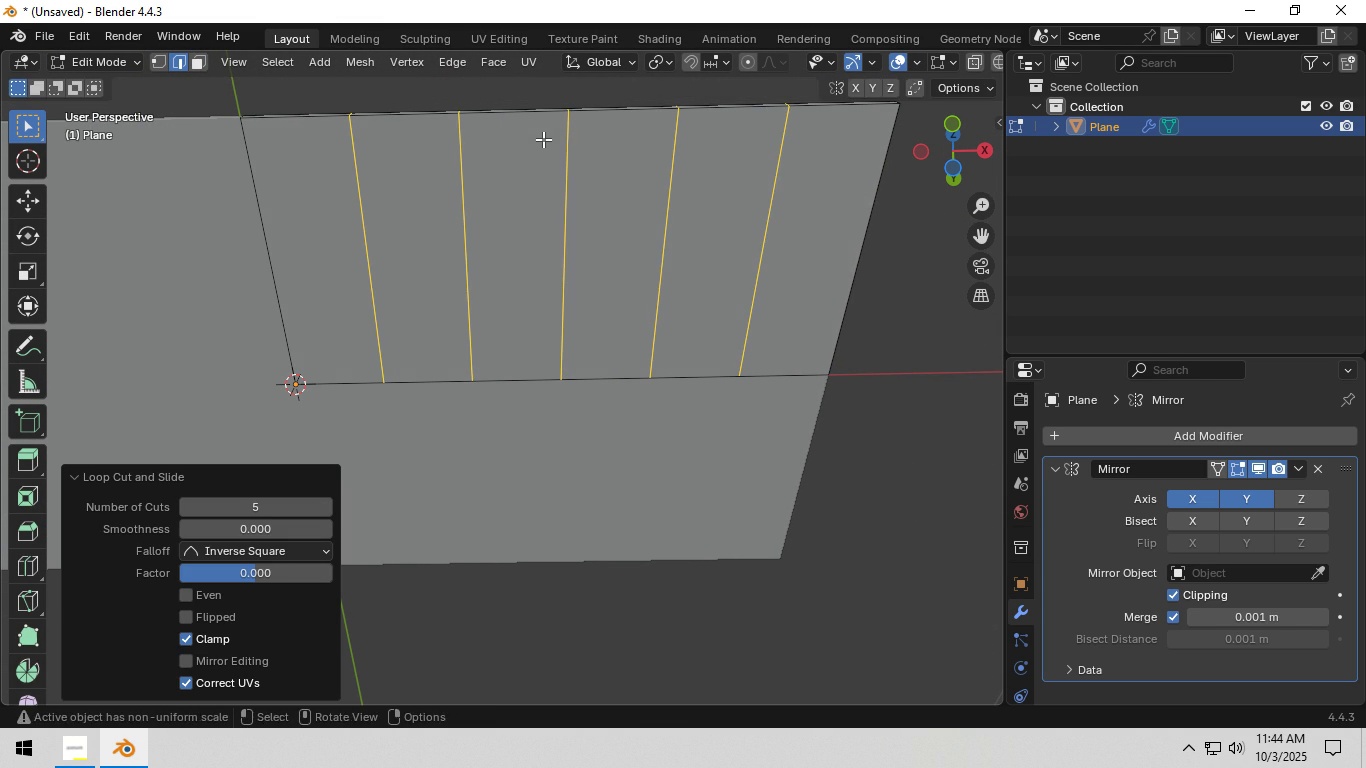 
right_click([543, 139])